 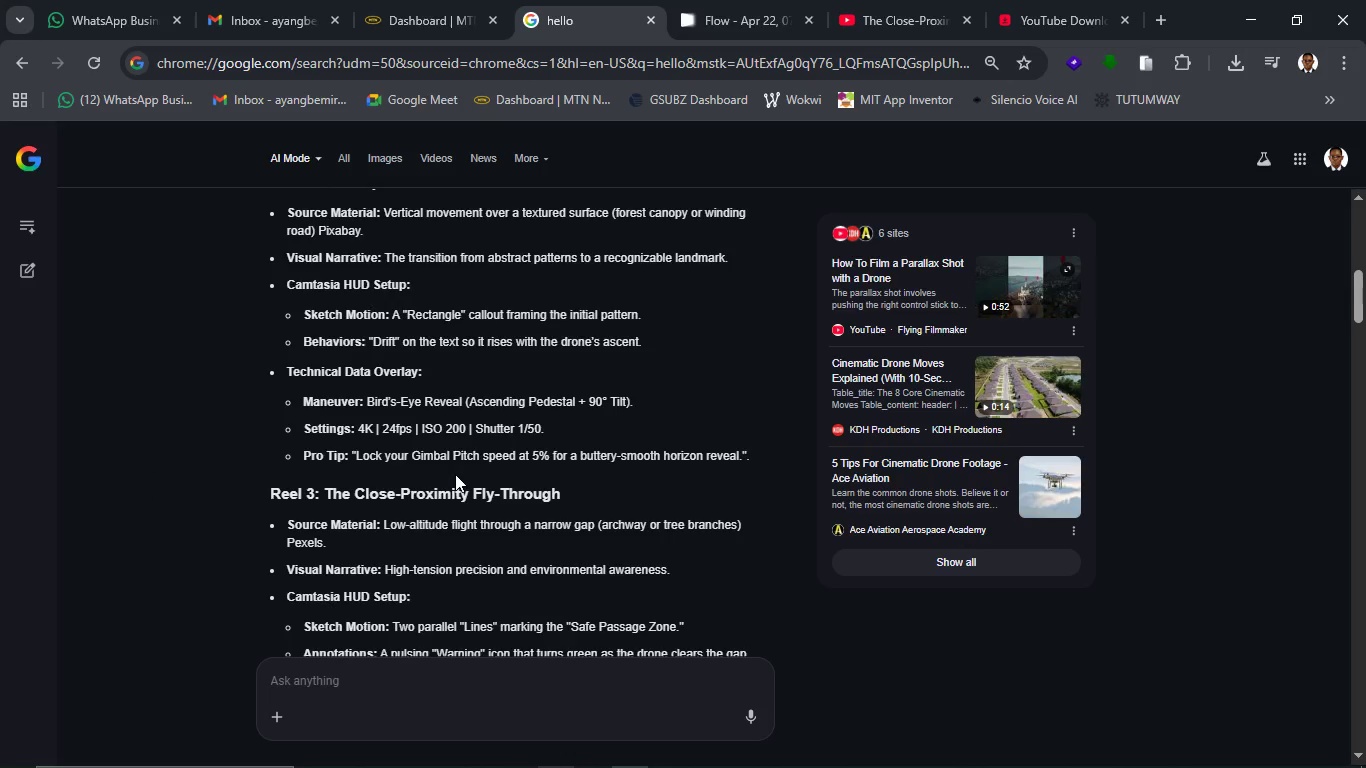 
scroll: coordinate [455, 474], scroll_direction: down, amount: 4.0
 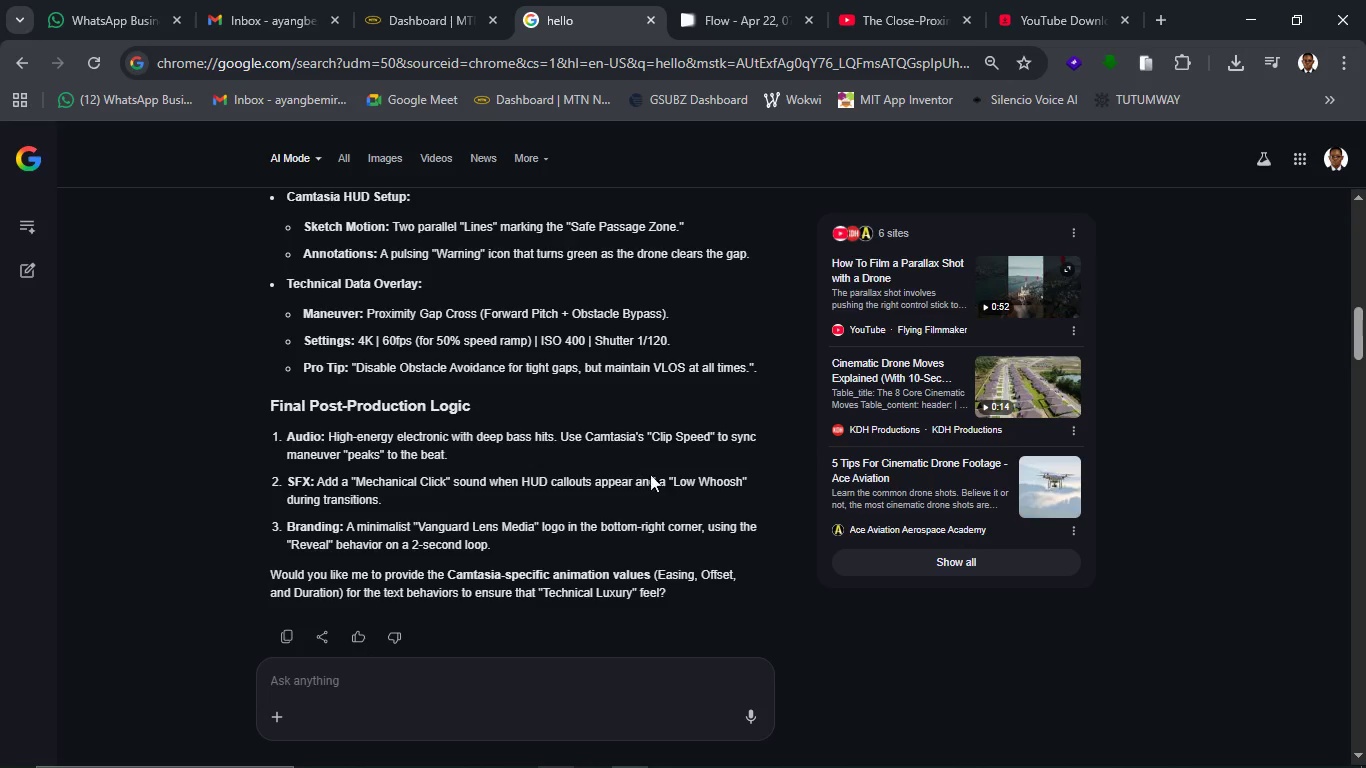 
left_click([1045, 8])
 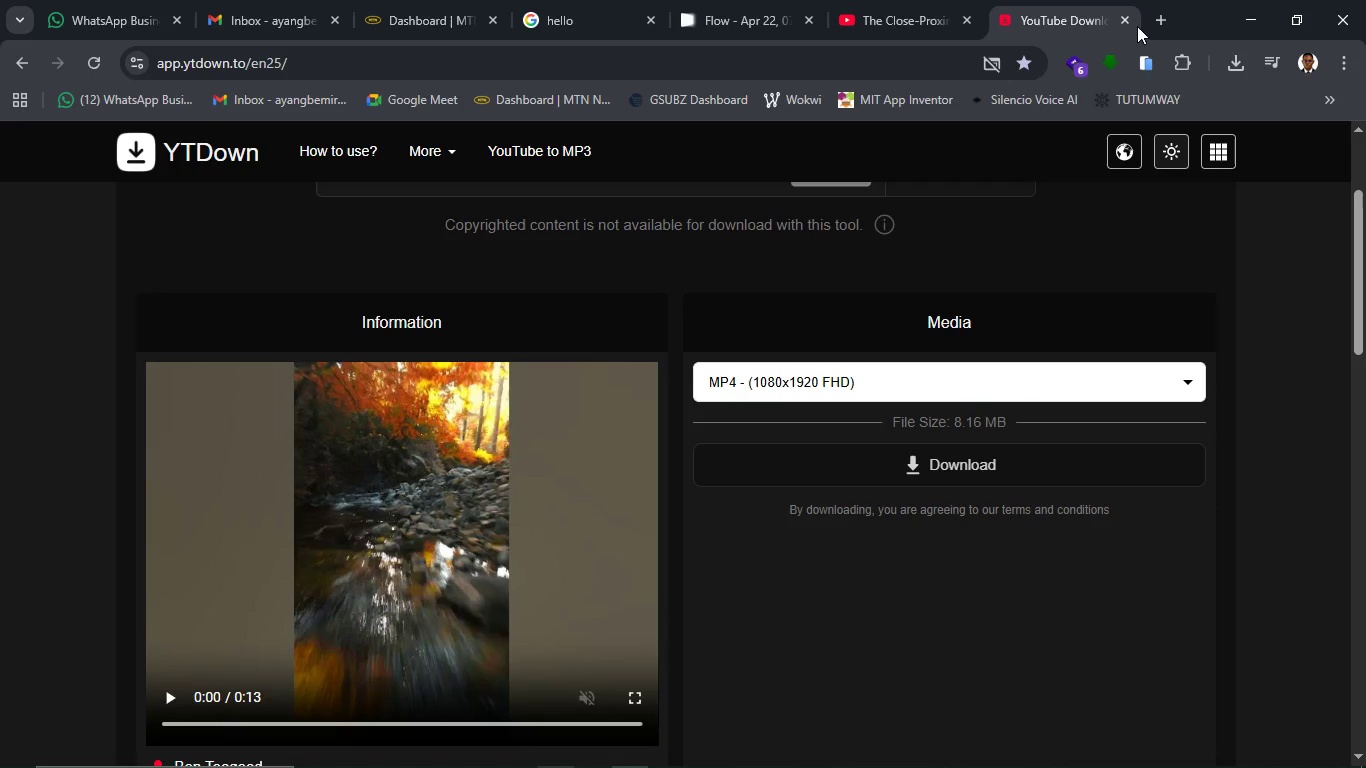 
left_click([1131, 20])
 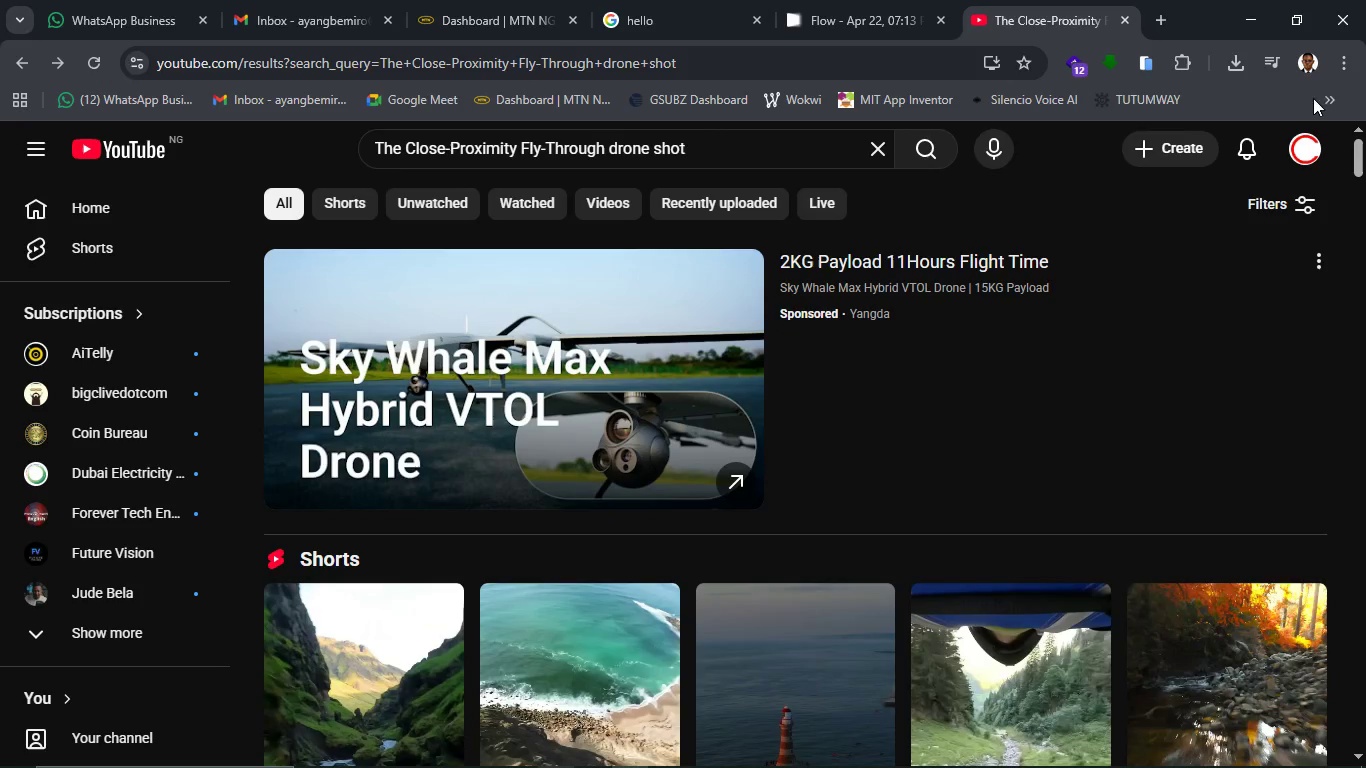 
left_click([1321, 95])
 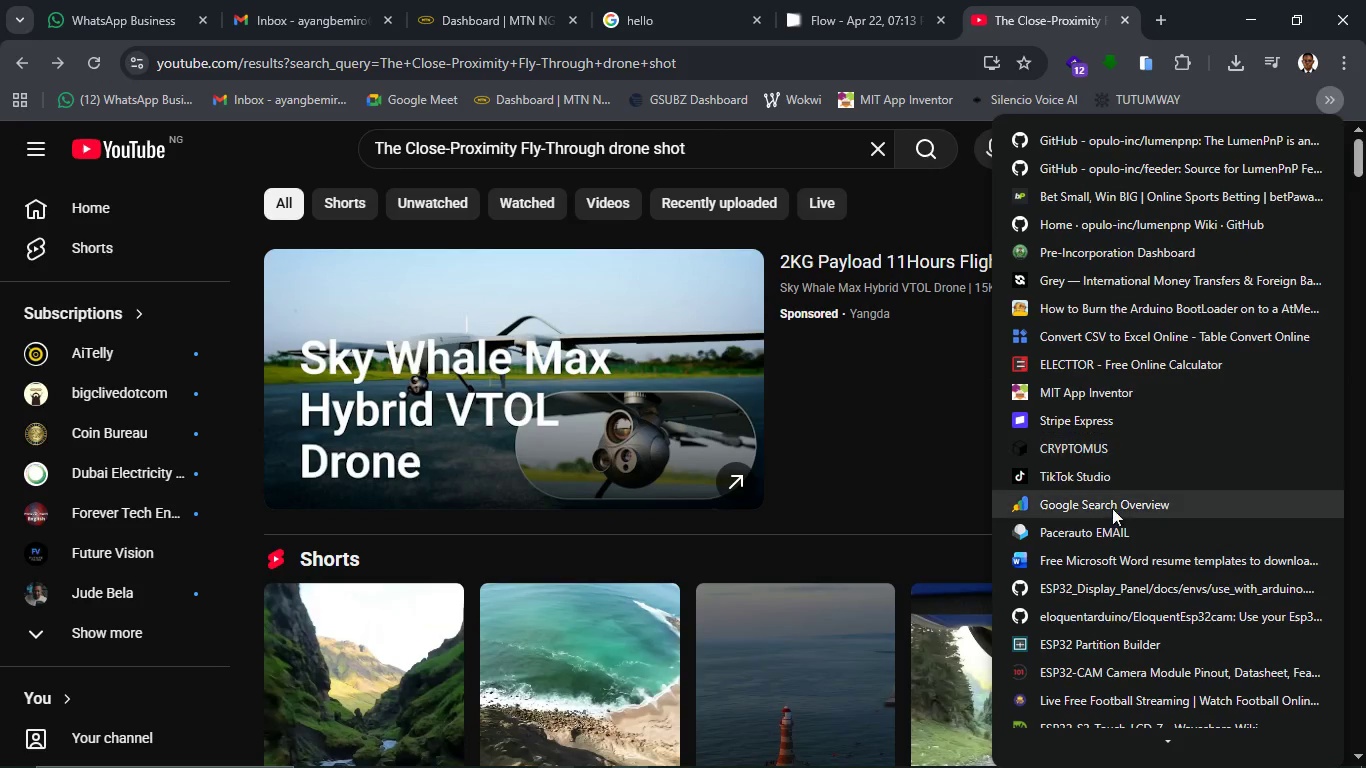 
scroll: coordinate [1097, 533], scroll_direction: down, amount: 21.0
 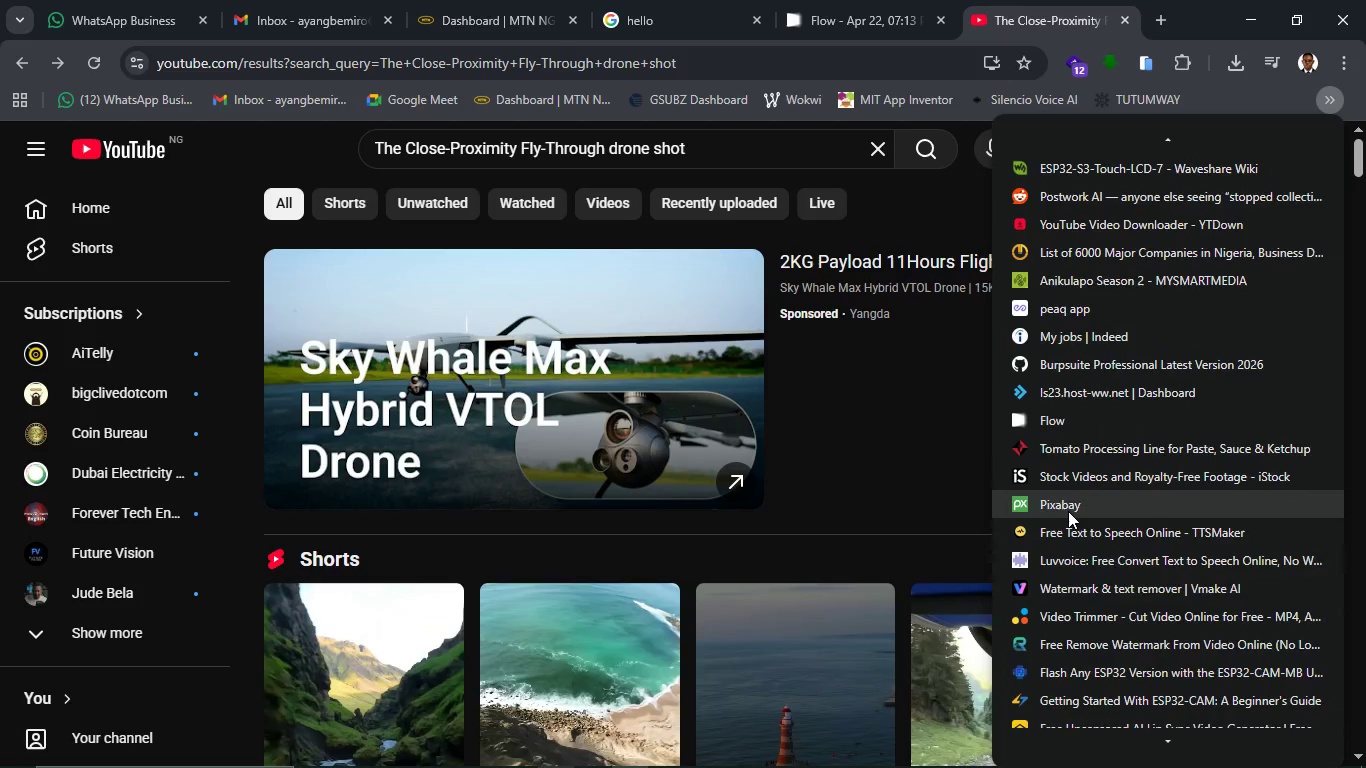 
left_click([1068, 511])
 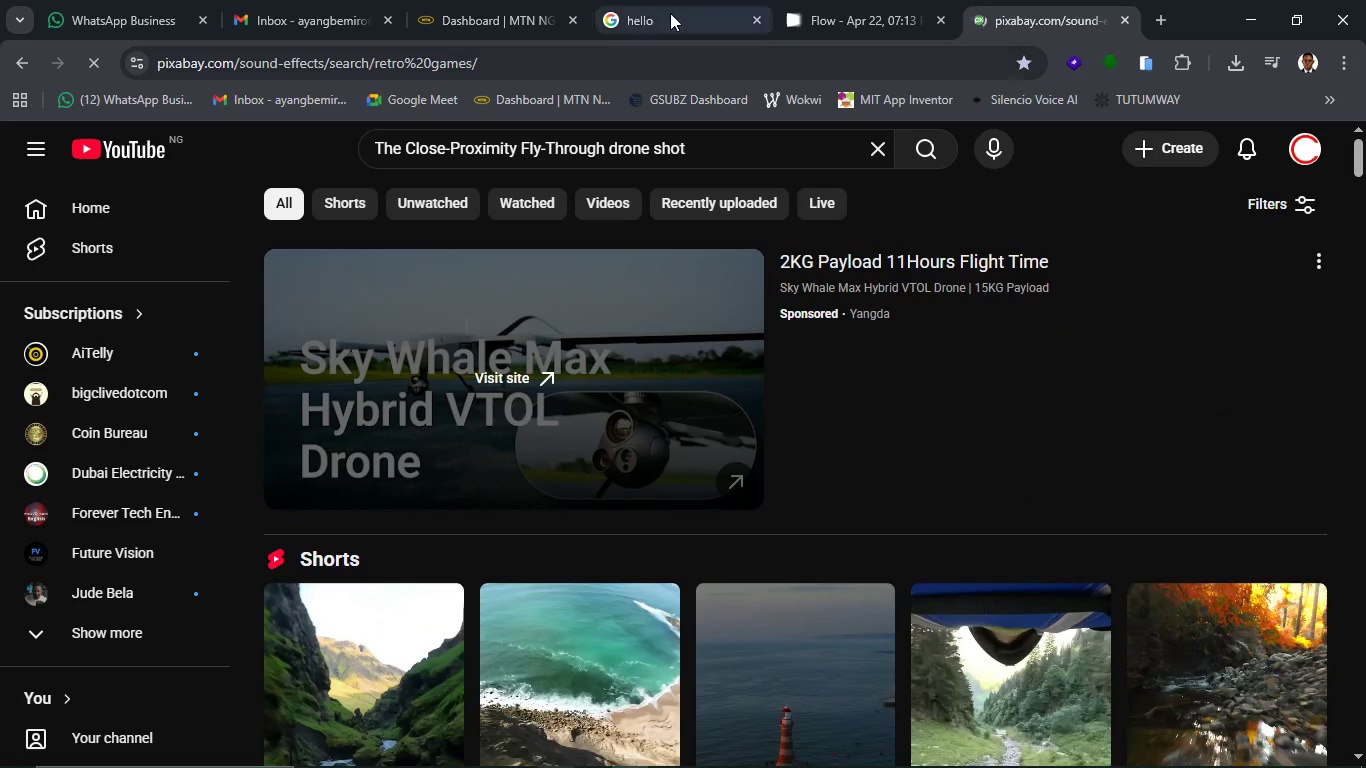 
left_click([670, 13])
 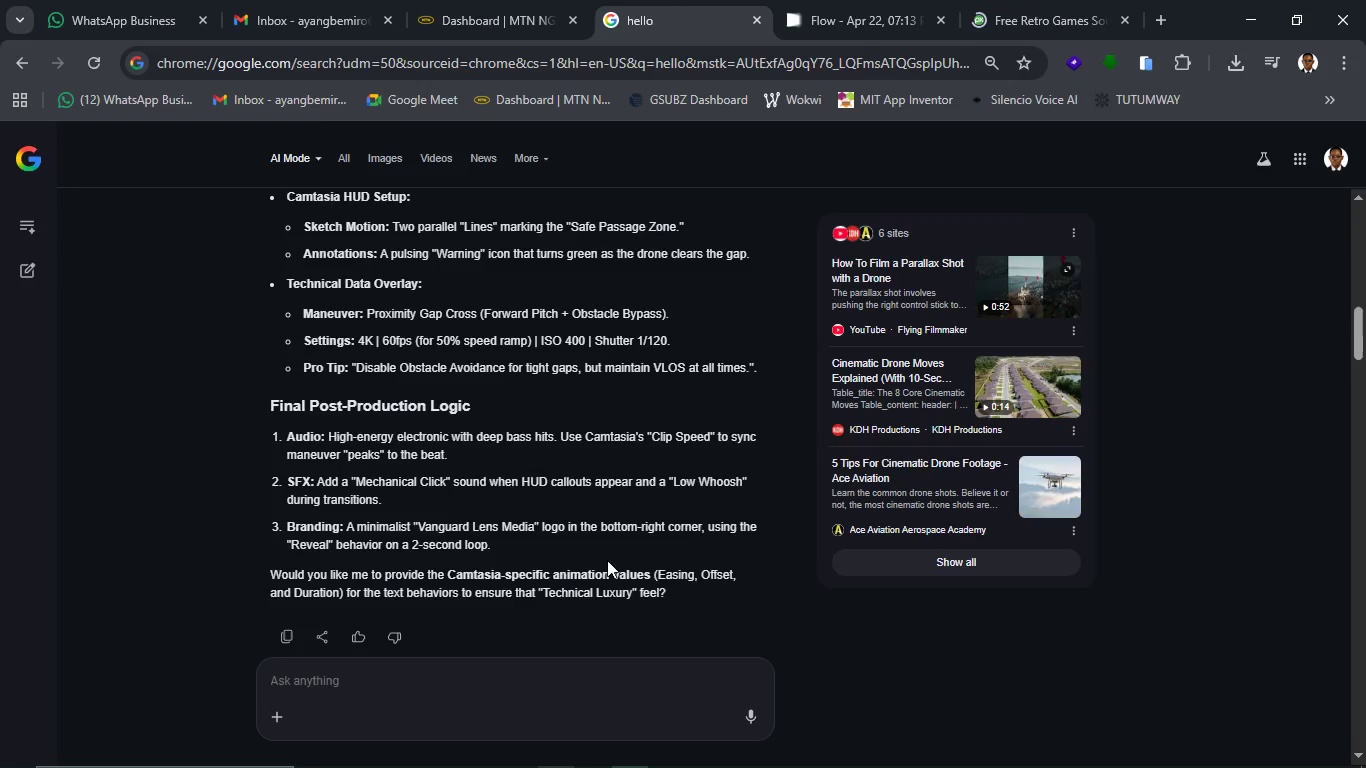 
mouse_move([583, 767])
 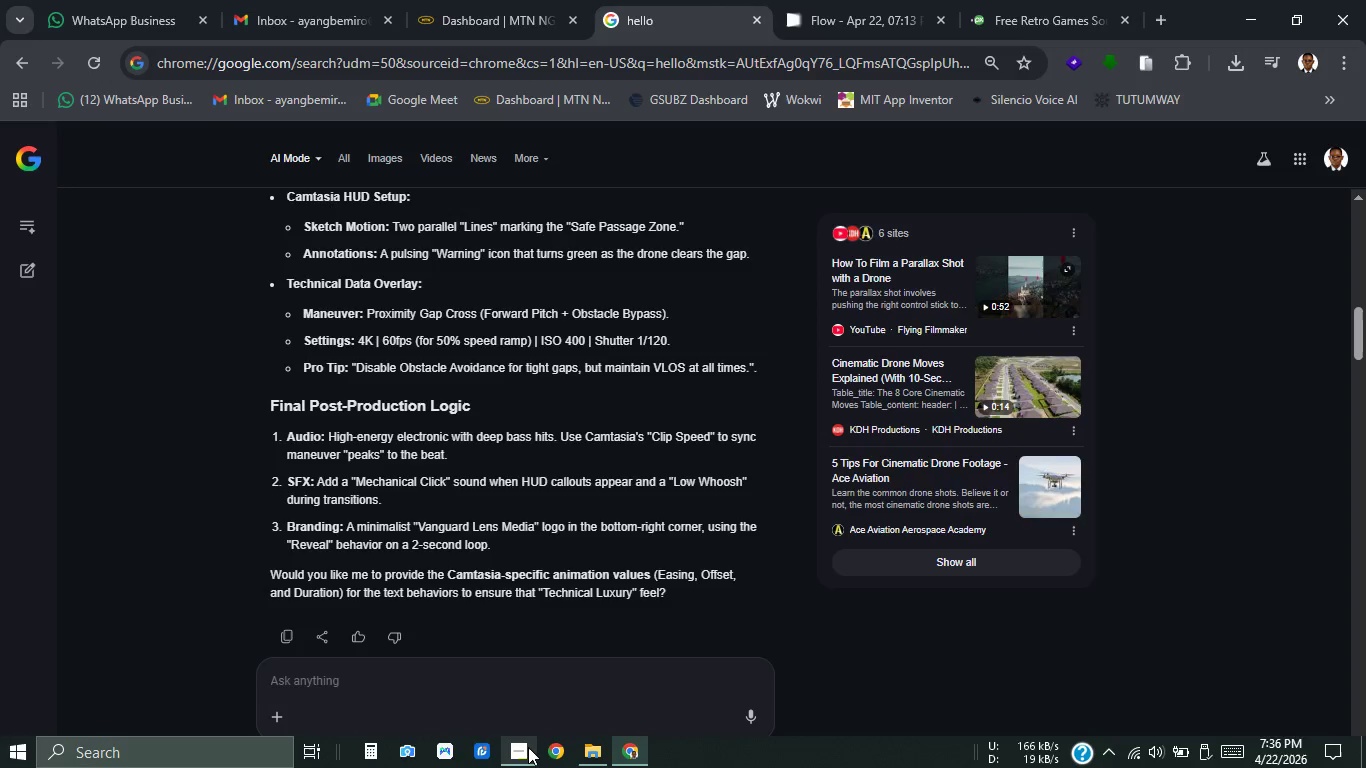 
left_click([528, 747])